 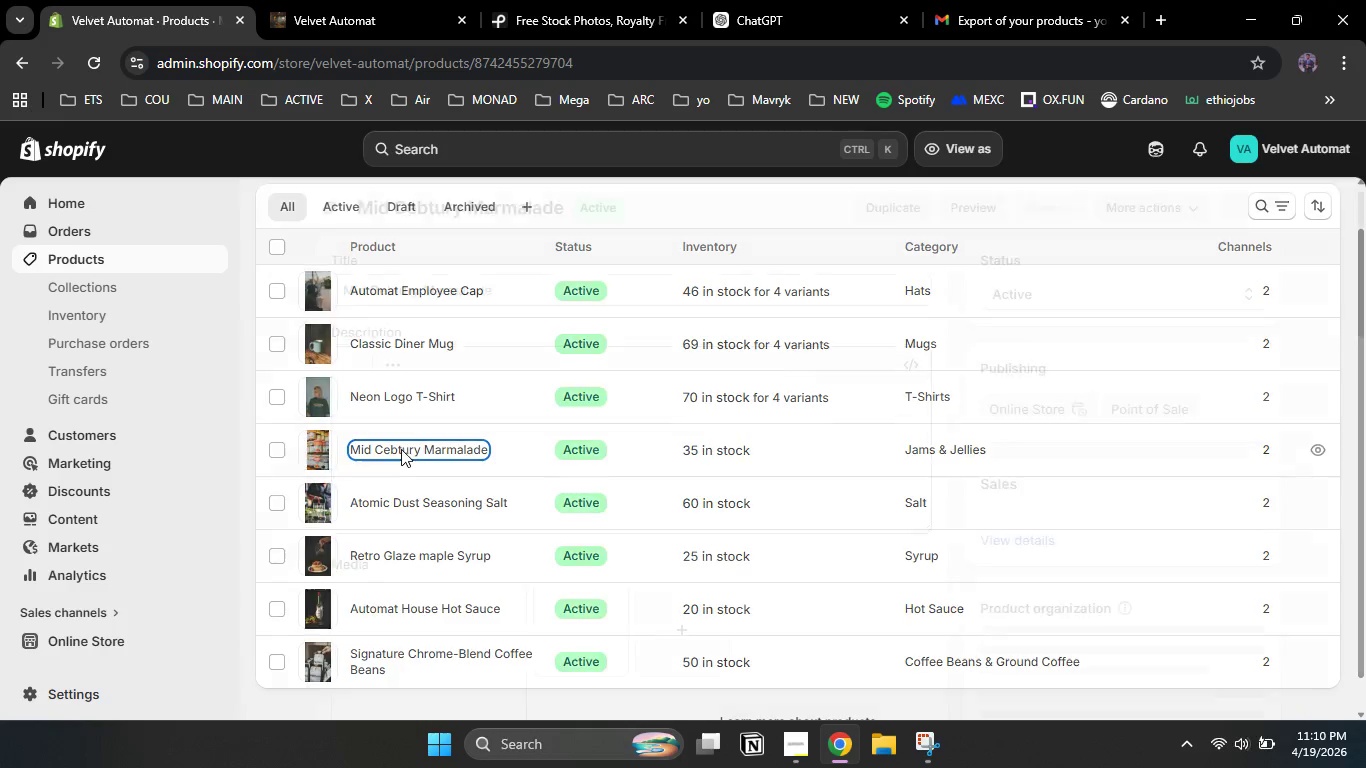 
left_click_drag(start_coordinate=[1365, 297], to_coordinate=[1360, 597])
 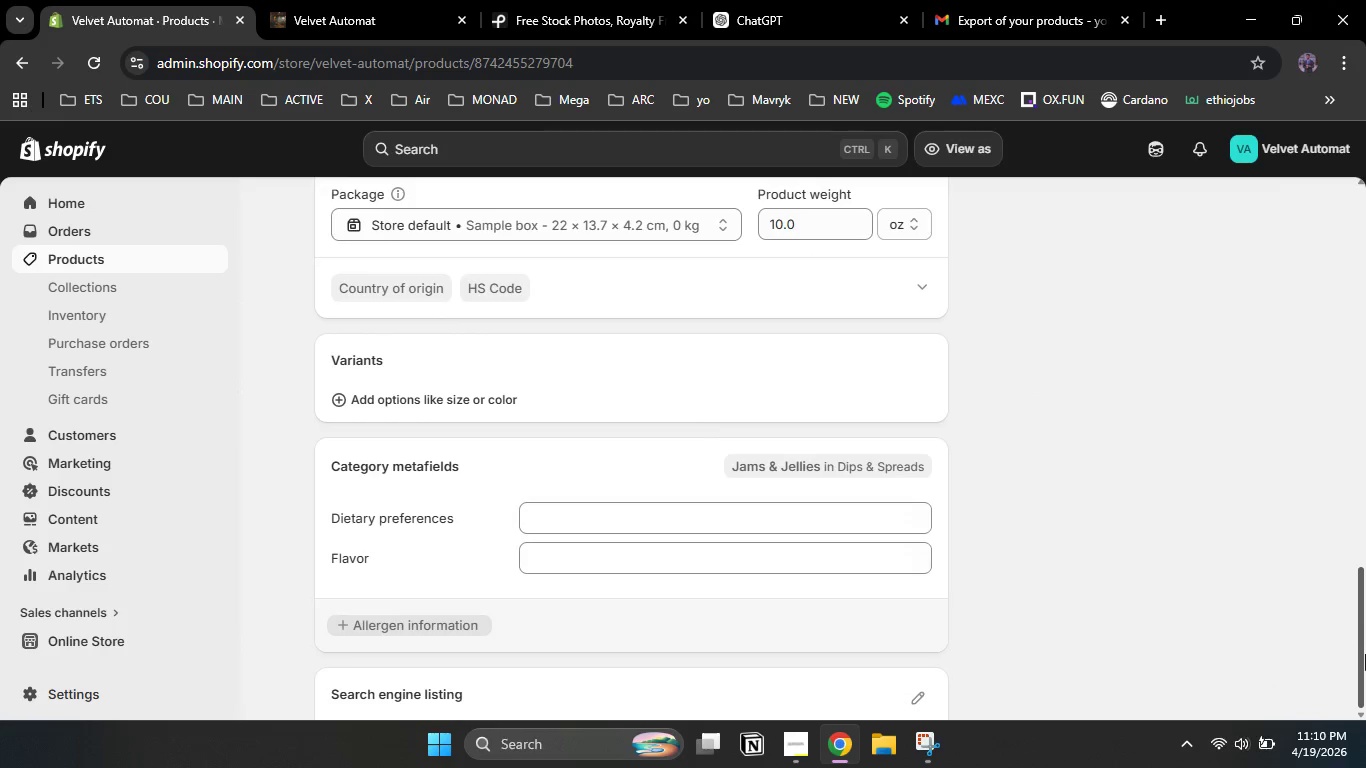 
left_click_drag(start_coordinate=[1365, 522], to_coordinate=[1363, 659])
 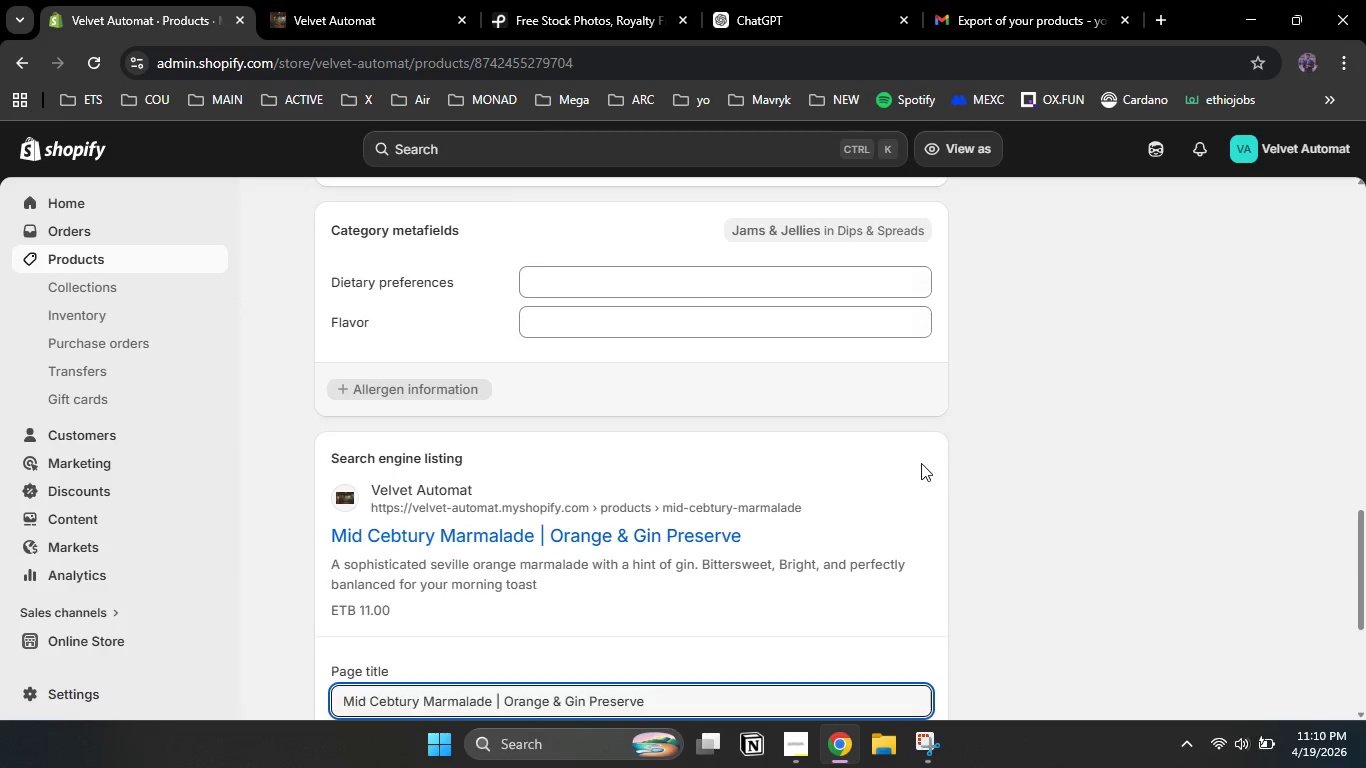 
left_click([921, 463])
 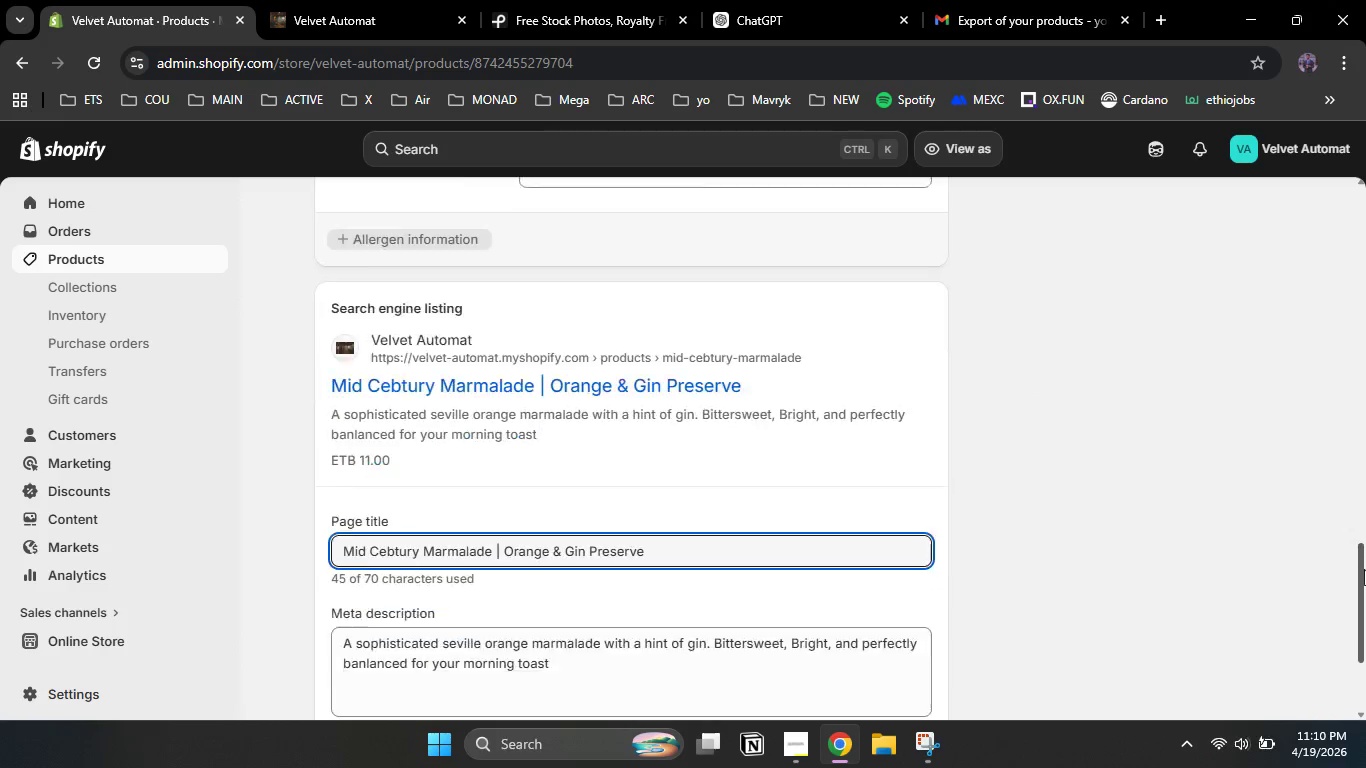 
left_click_drag(start_coordinate=[1363, 533], to_coordinate=[1365, 594])
 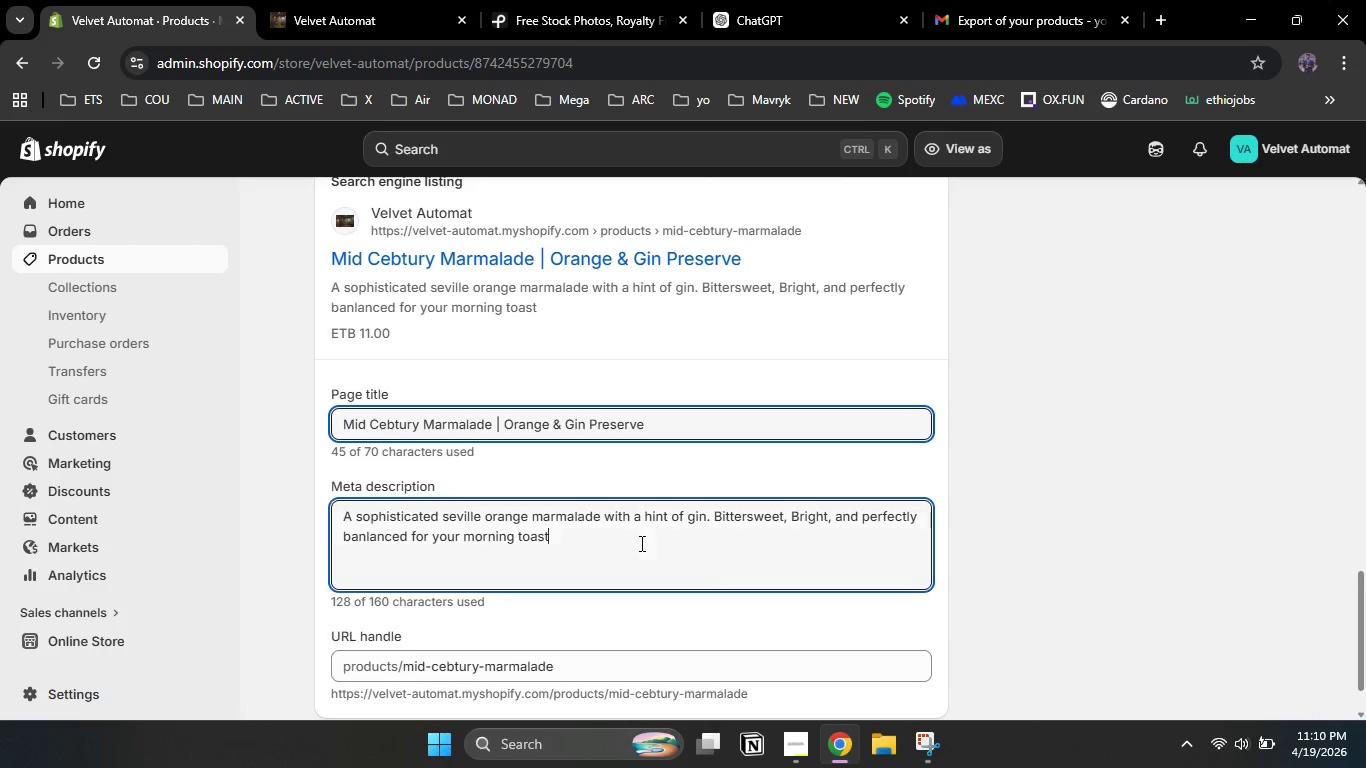 
left_click([640, 543])
 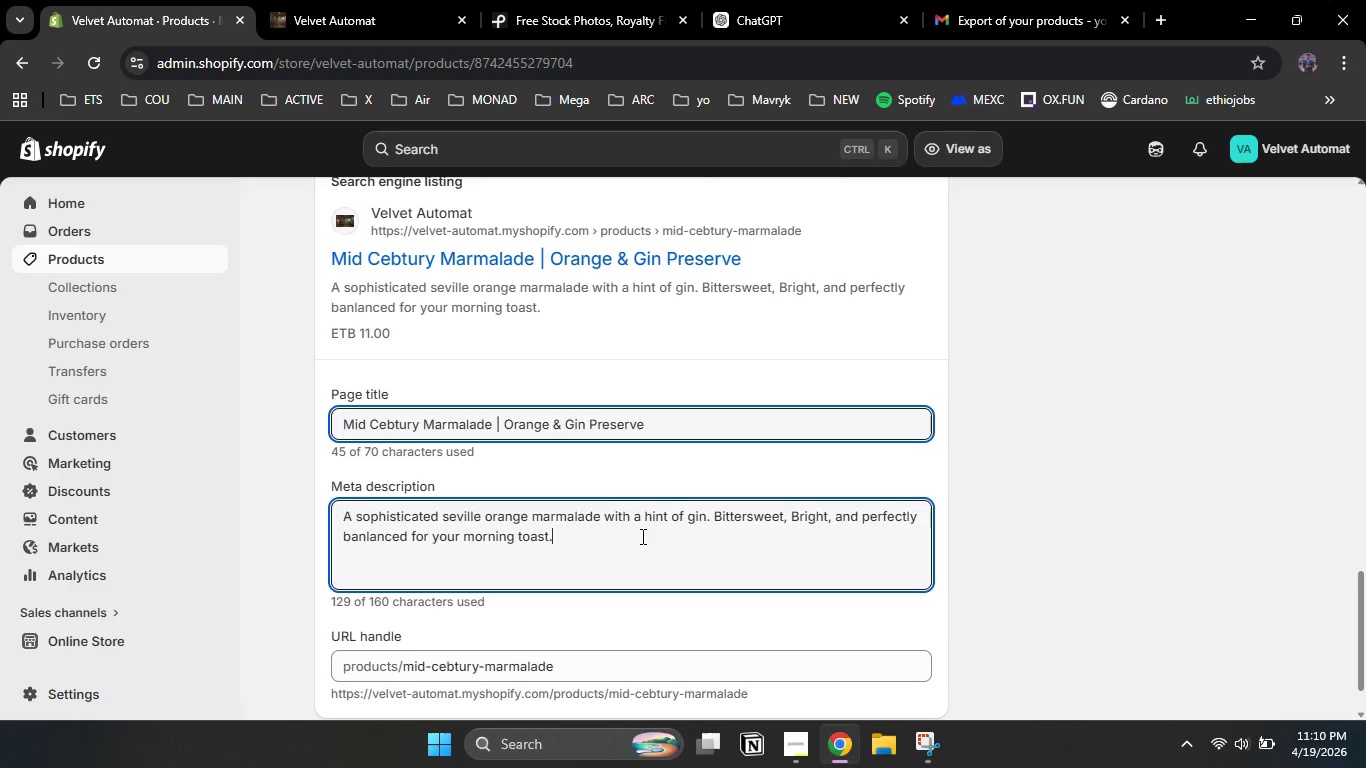 
key(NumpadDecimal)
 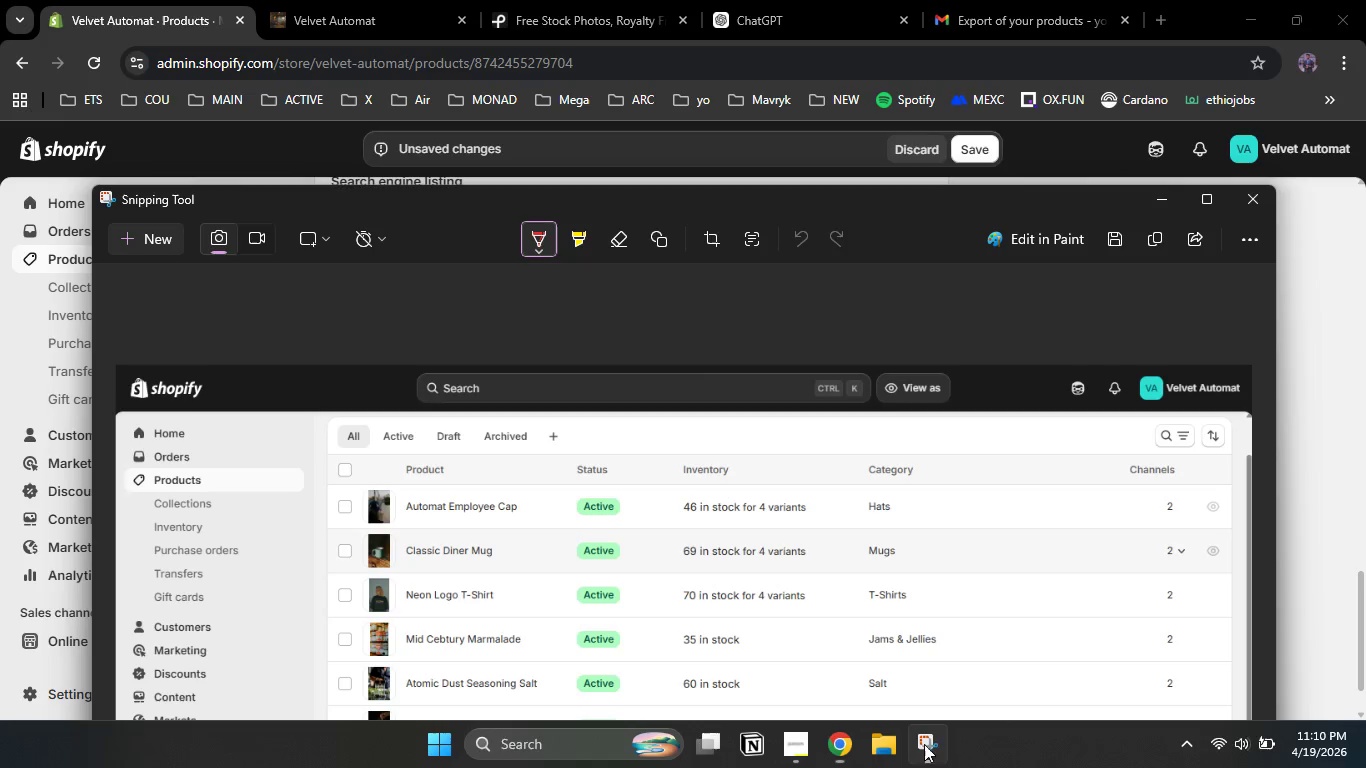 
left_click([925, 744])
 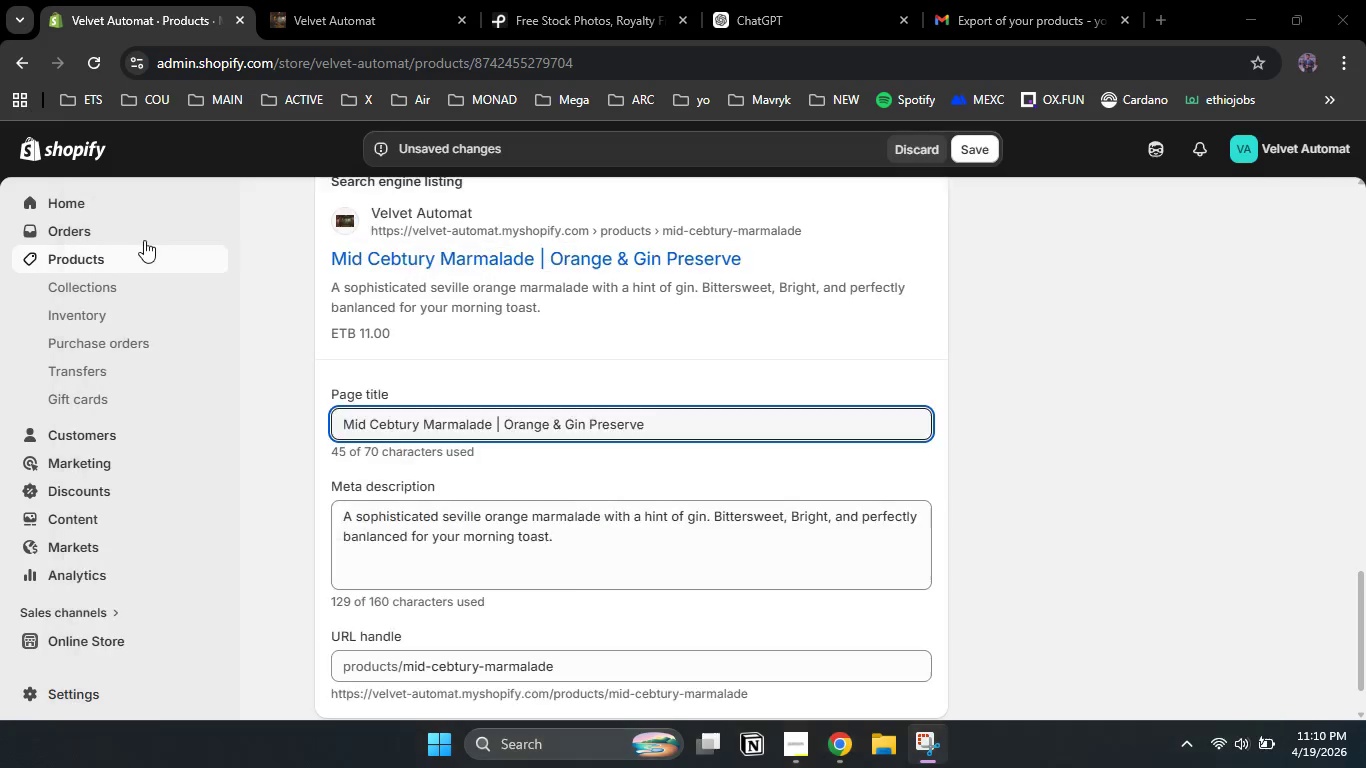 
left_click([144, 240])
 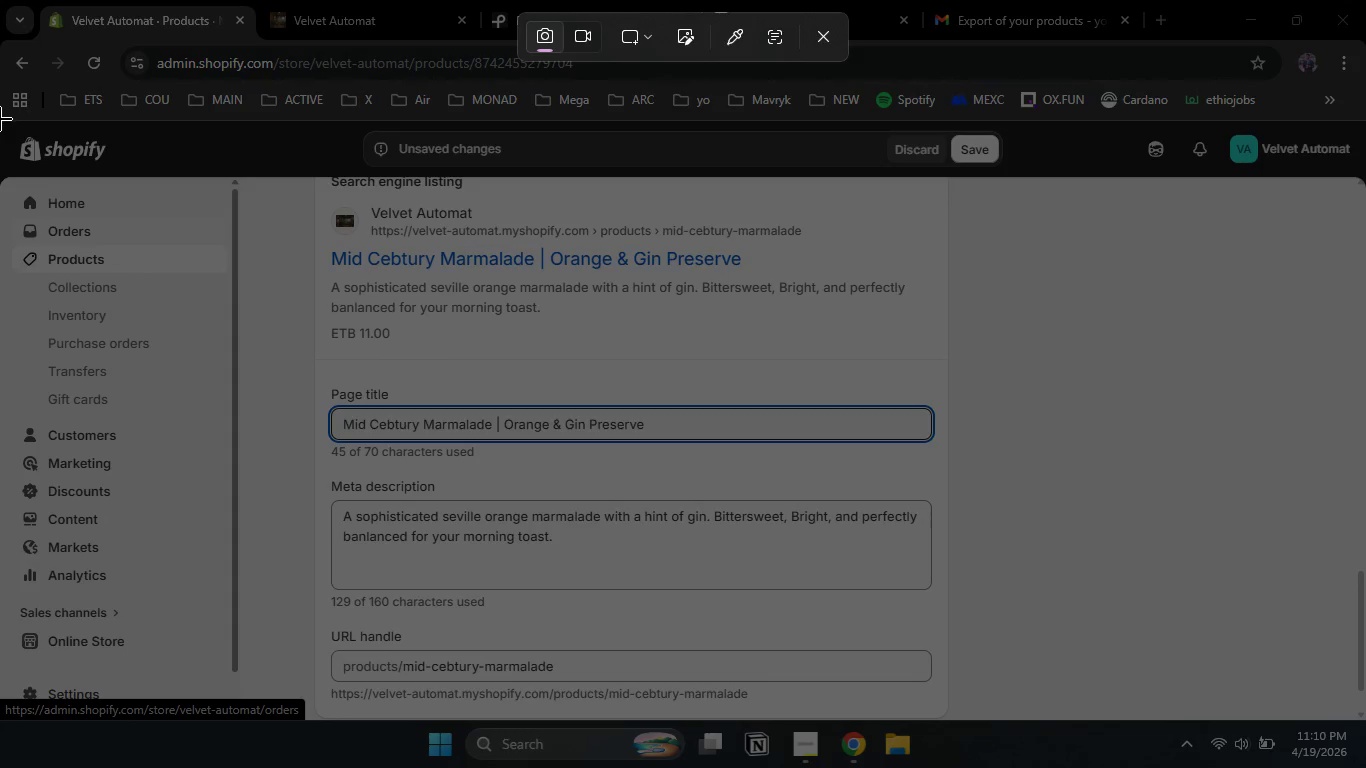 
left_click_drag(start_coordinate=[0, 119], to_coordinate=[1364, 718])
 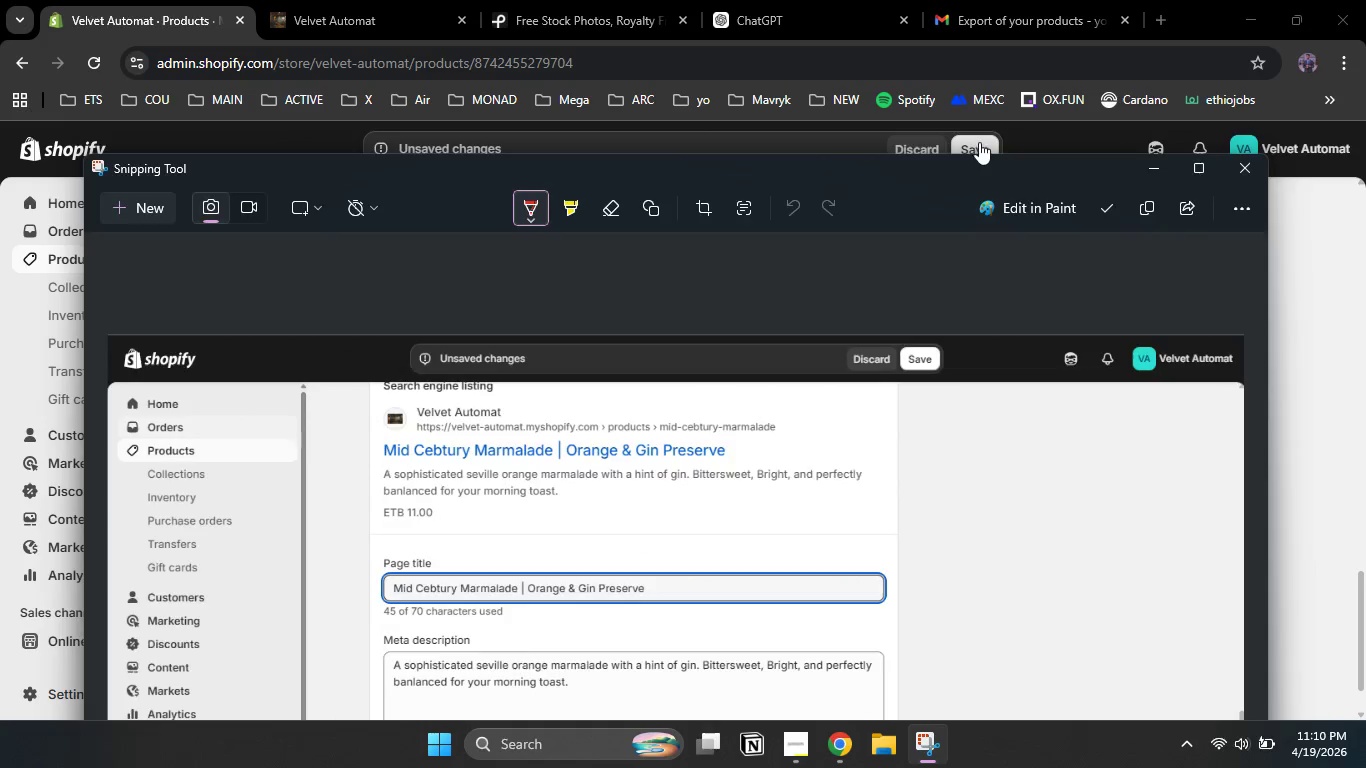 
left_click([979, 142])
 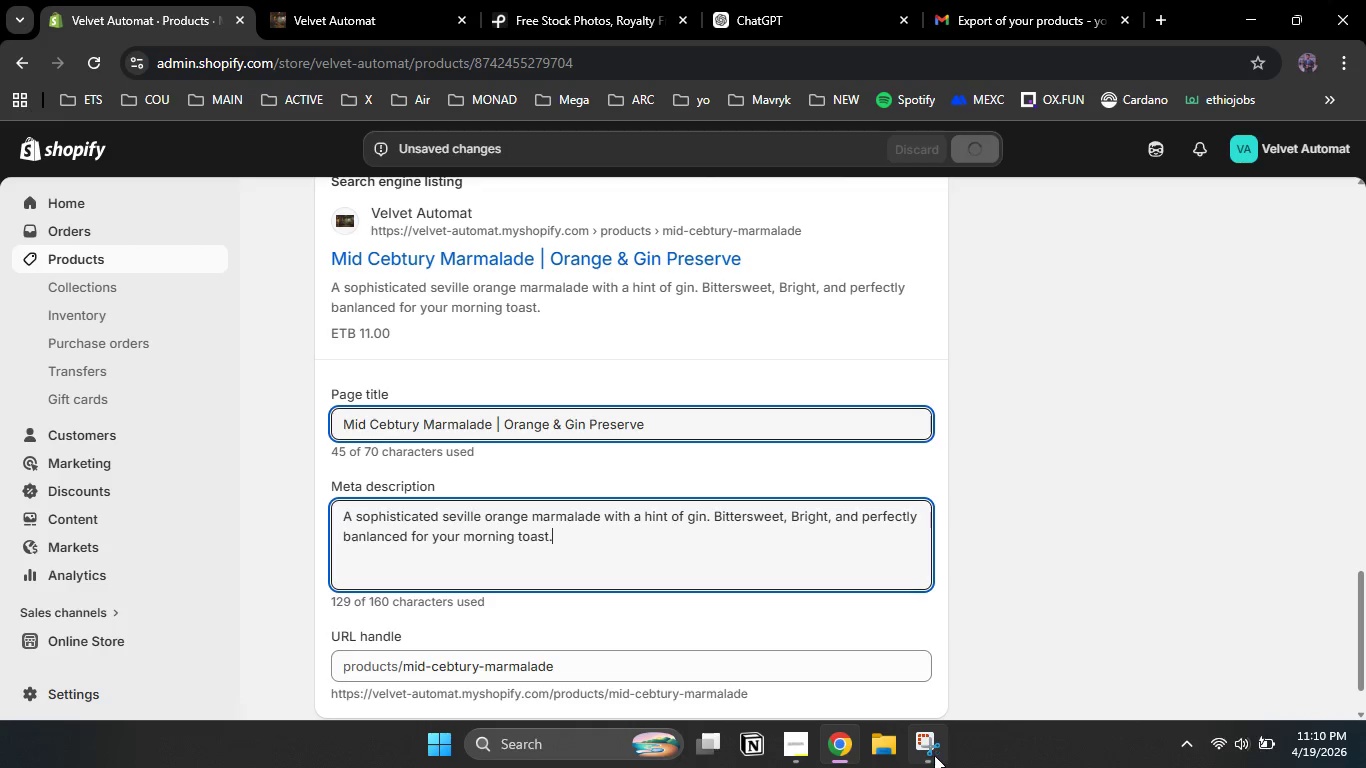 
left_click([934, 757])
 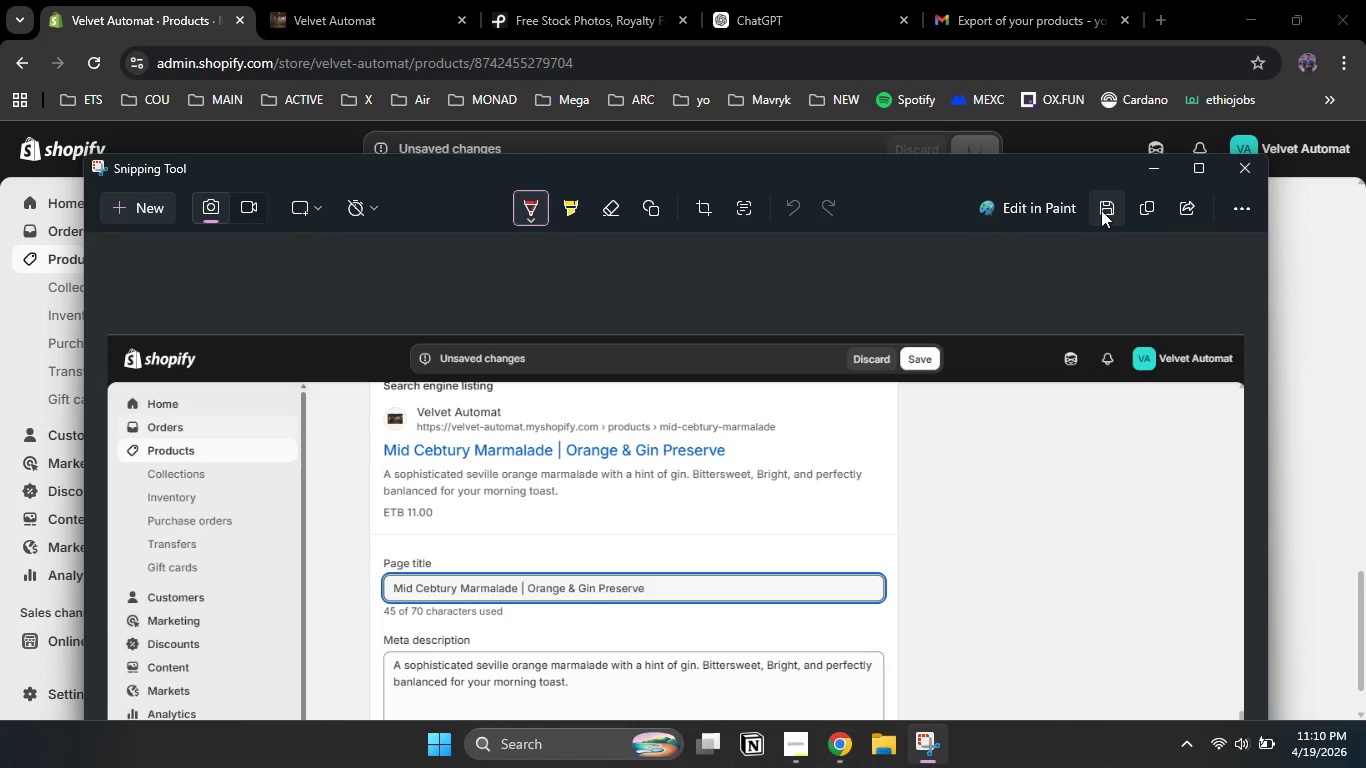 
left_click([1101, 210])
 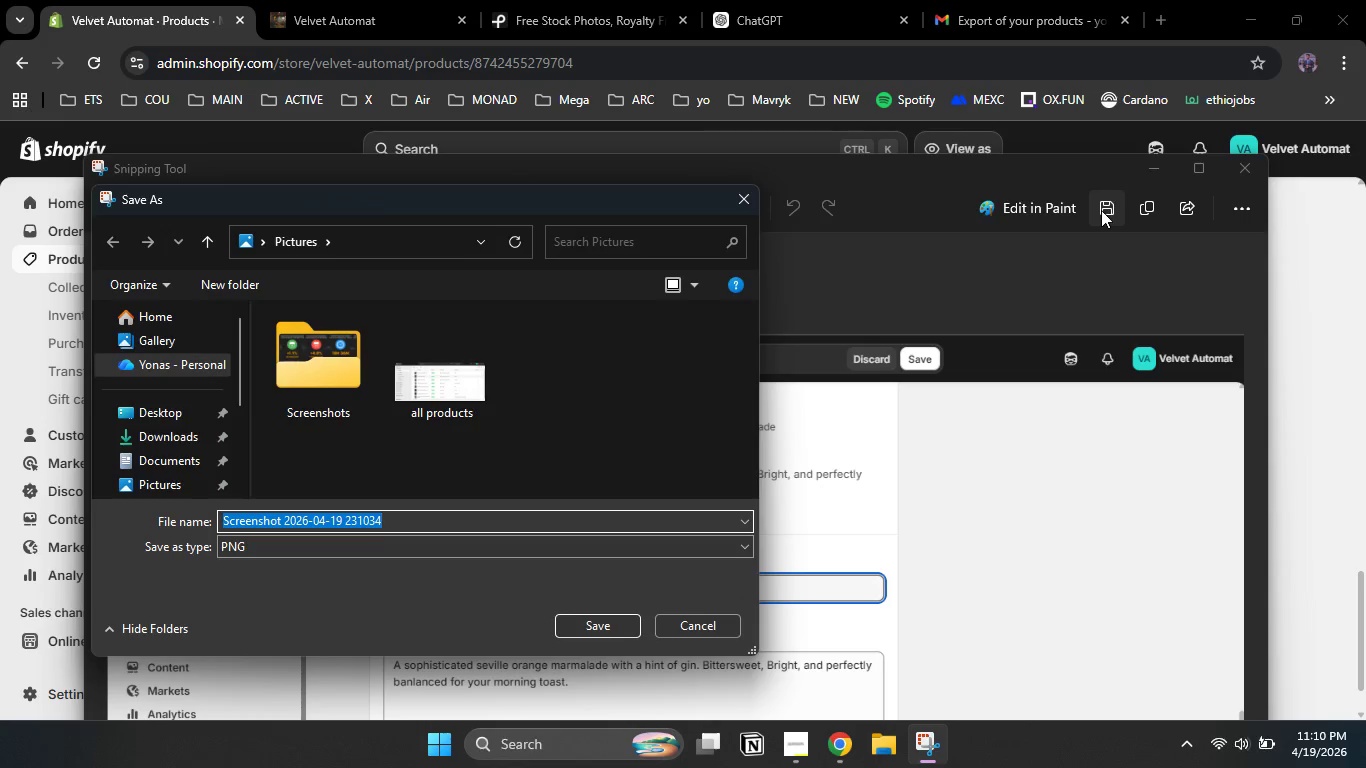 
type(SEO Marmalade)